 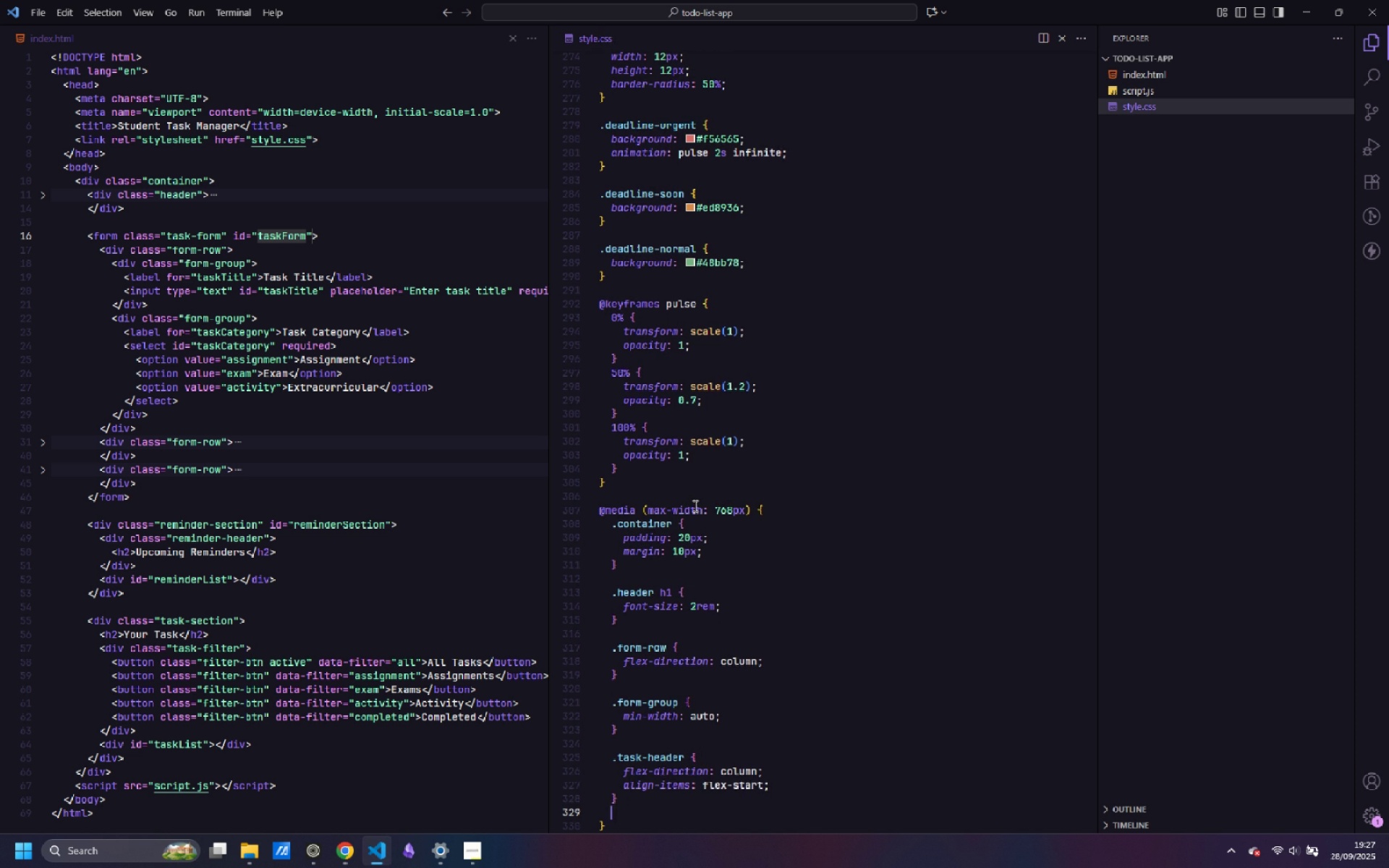 
key(Enter)
 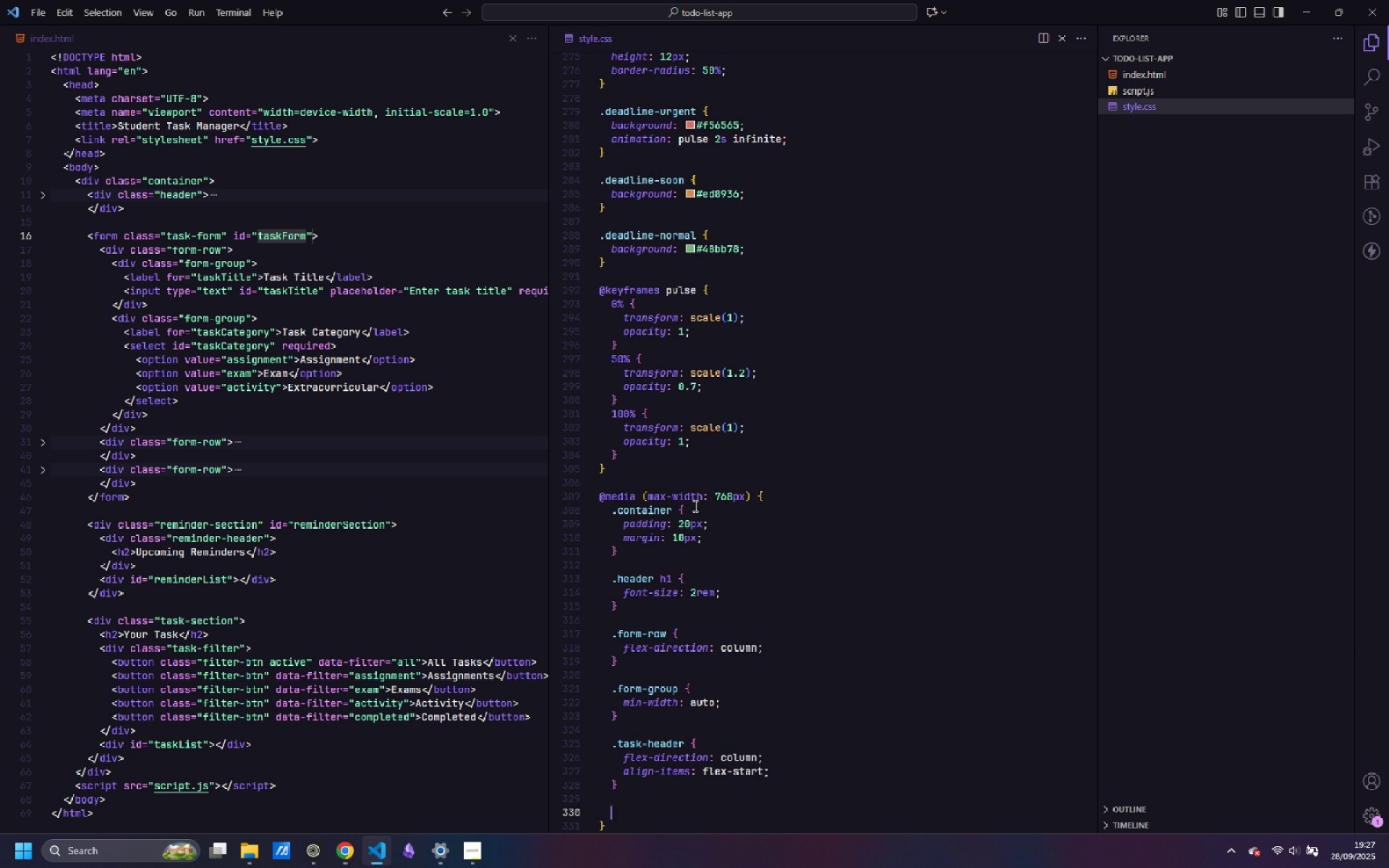 
key(Enter)
 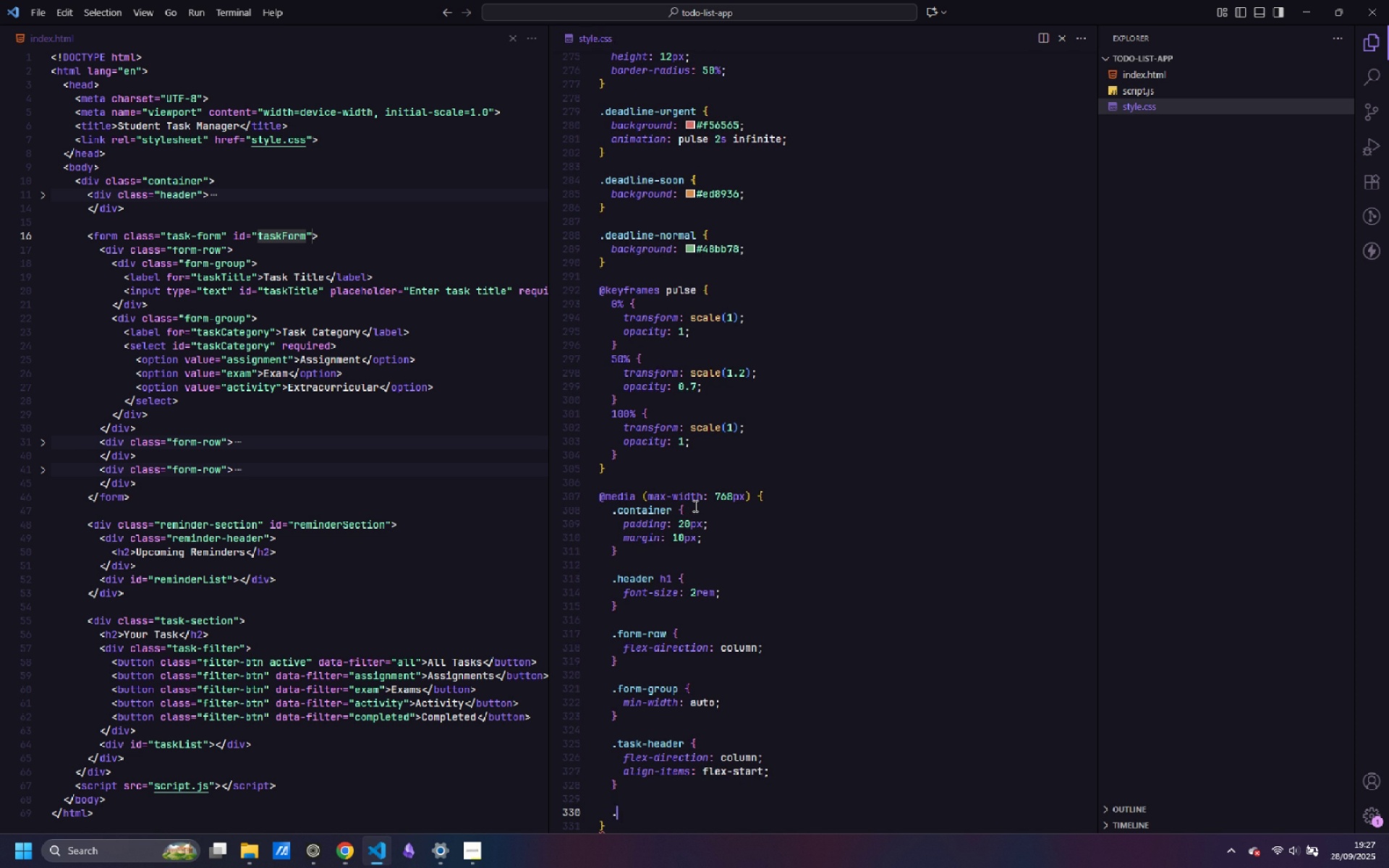 
type(.task-actions.)
key(Backspace)
type( {)
 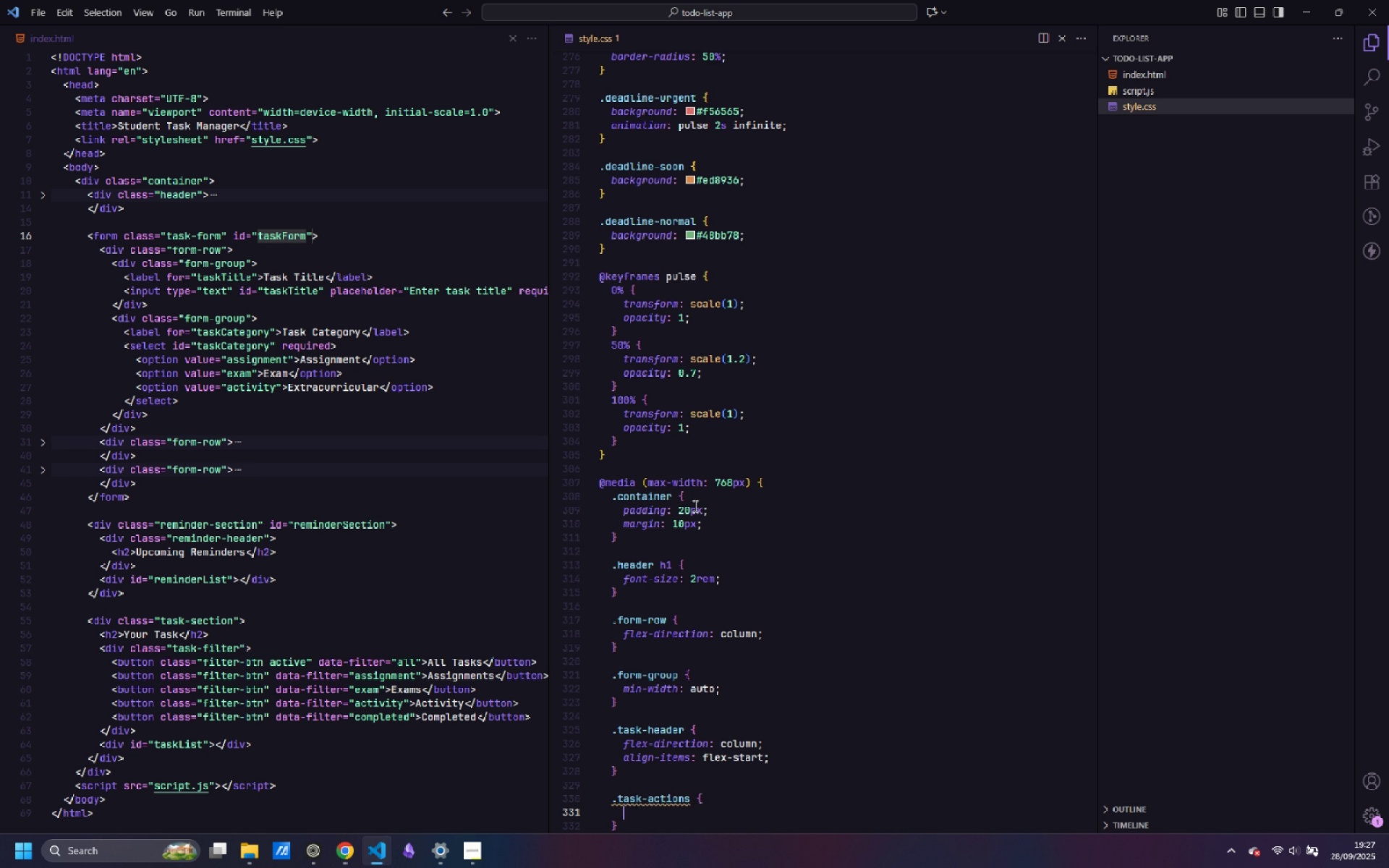 
key(Enter)
 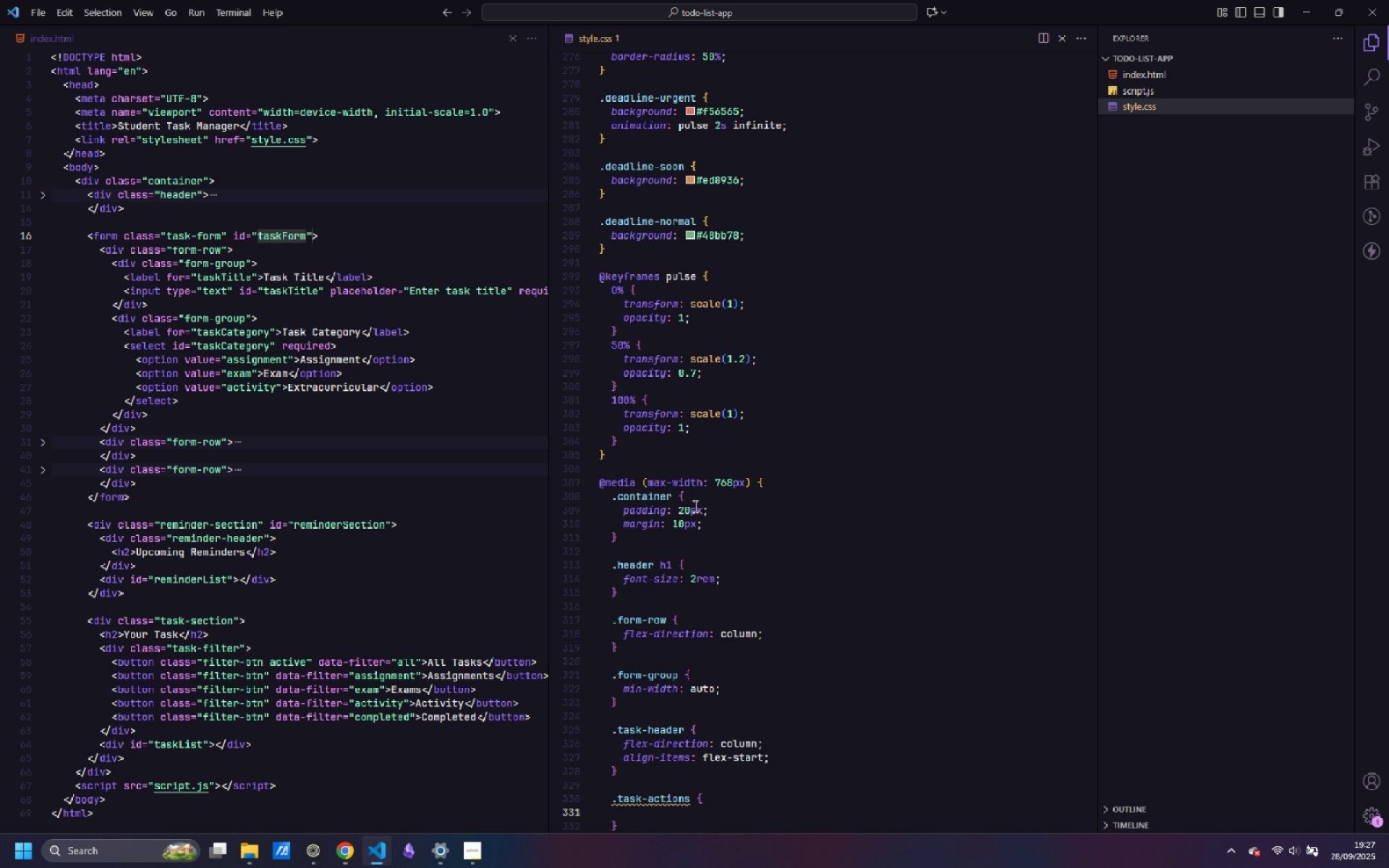 
type(jsut)
key(Backspace)
key(Backspace)
key(Backspace)
type(ustifiy)
key(Backspace)
key(Backspace)
type(y-content: flex-start;)